 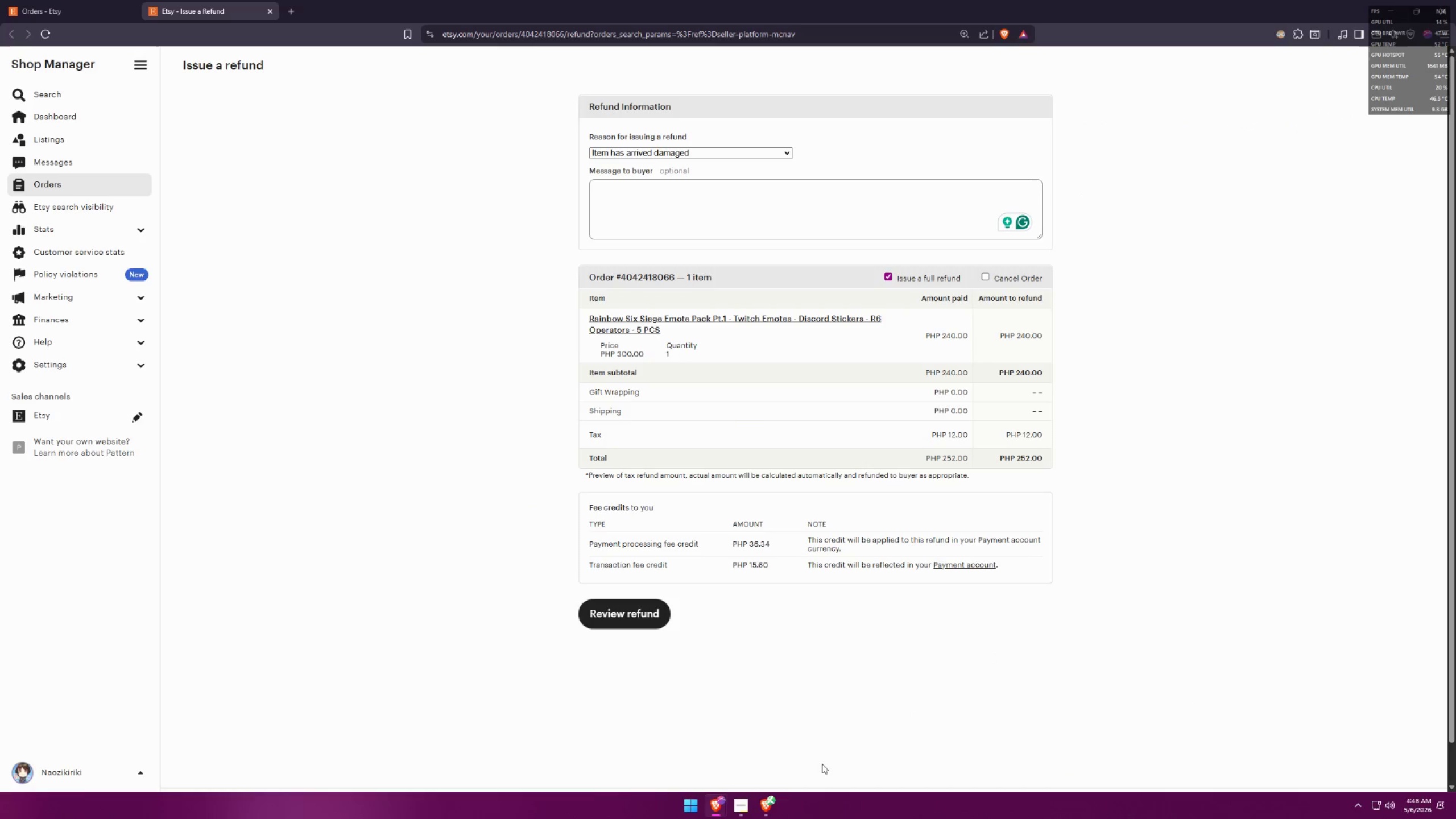 
left_click([767, 813])
 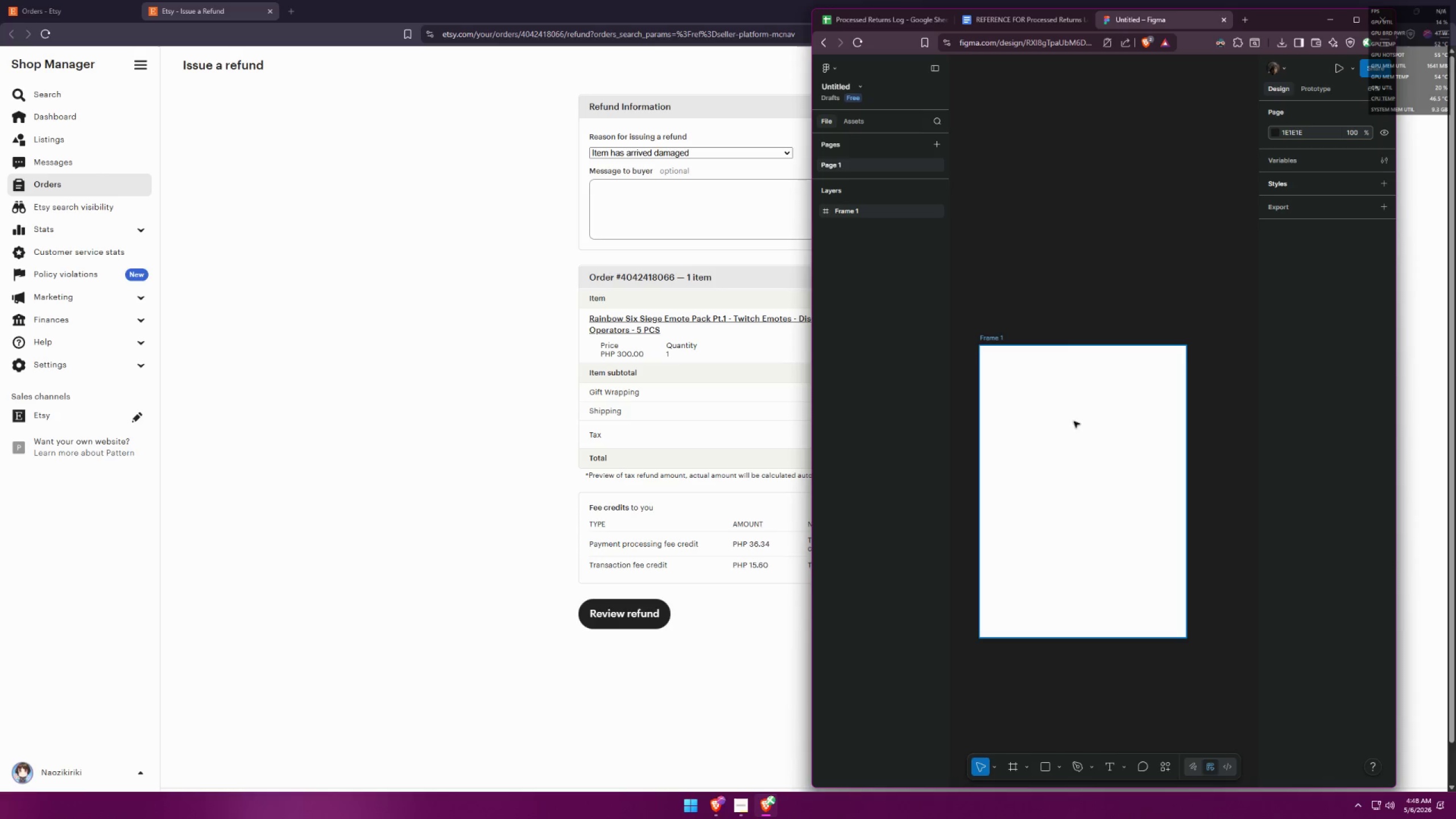 
left_click([1117, 433])
 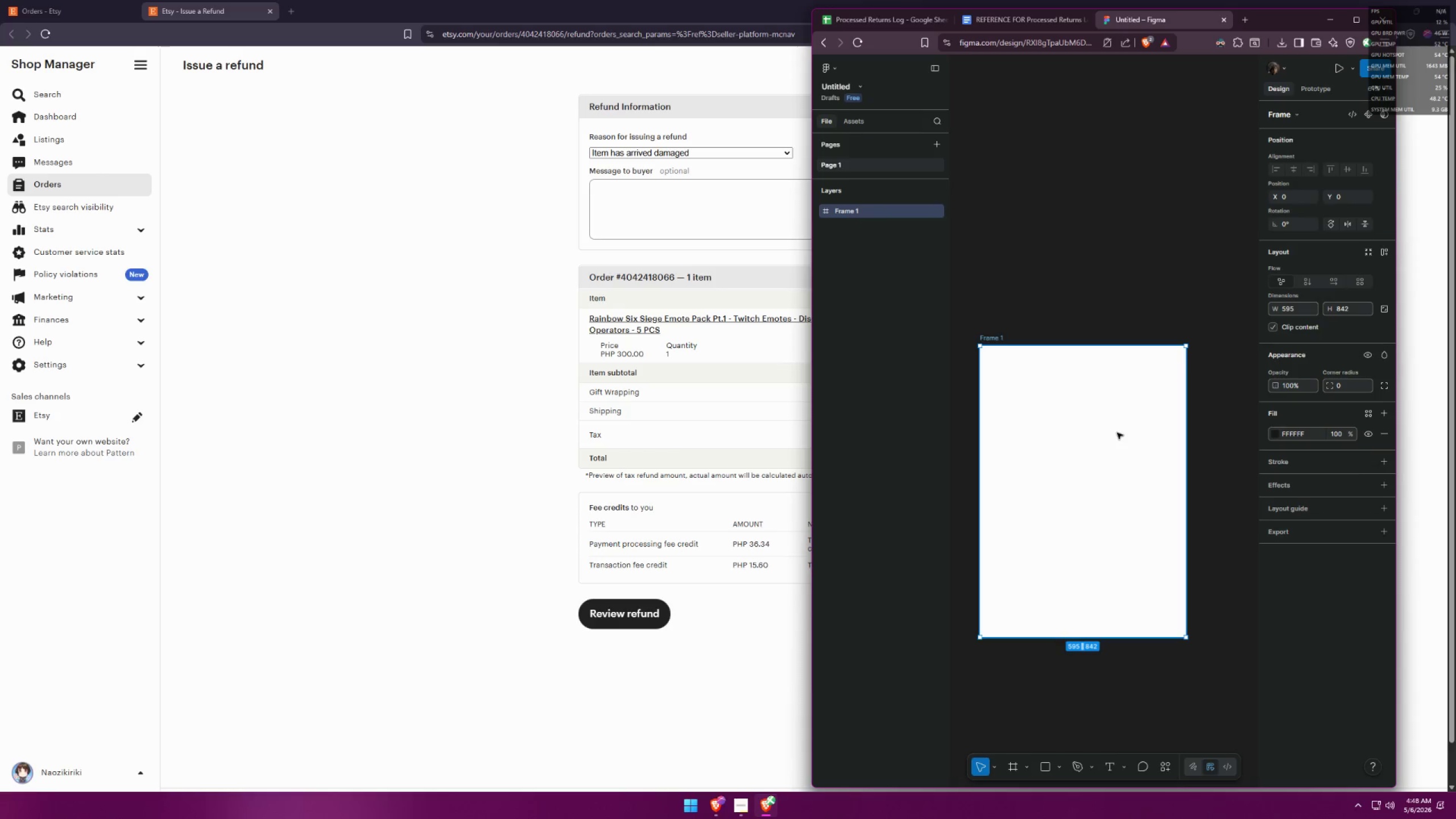 
key(Control+ControlLeft)
 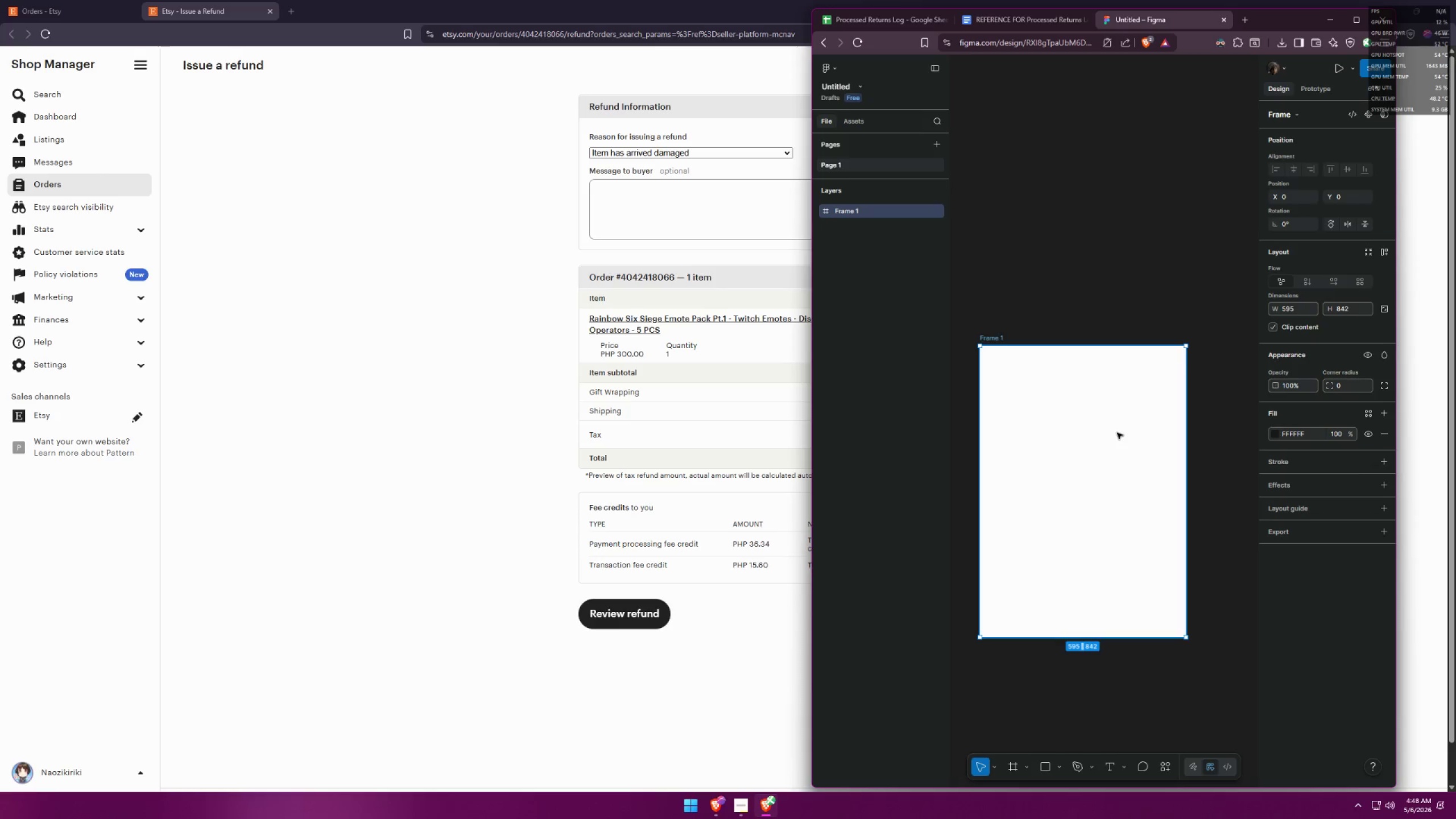 
key(Control+V)
 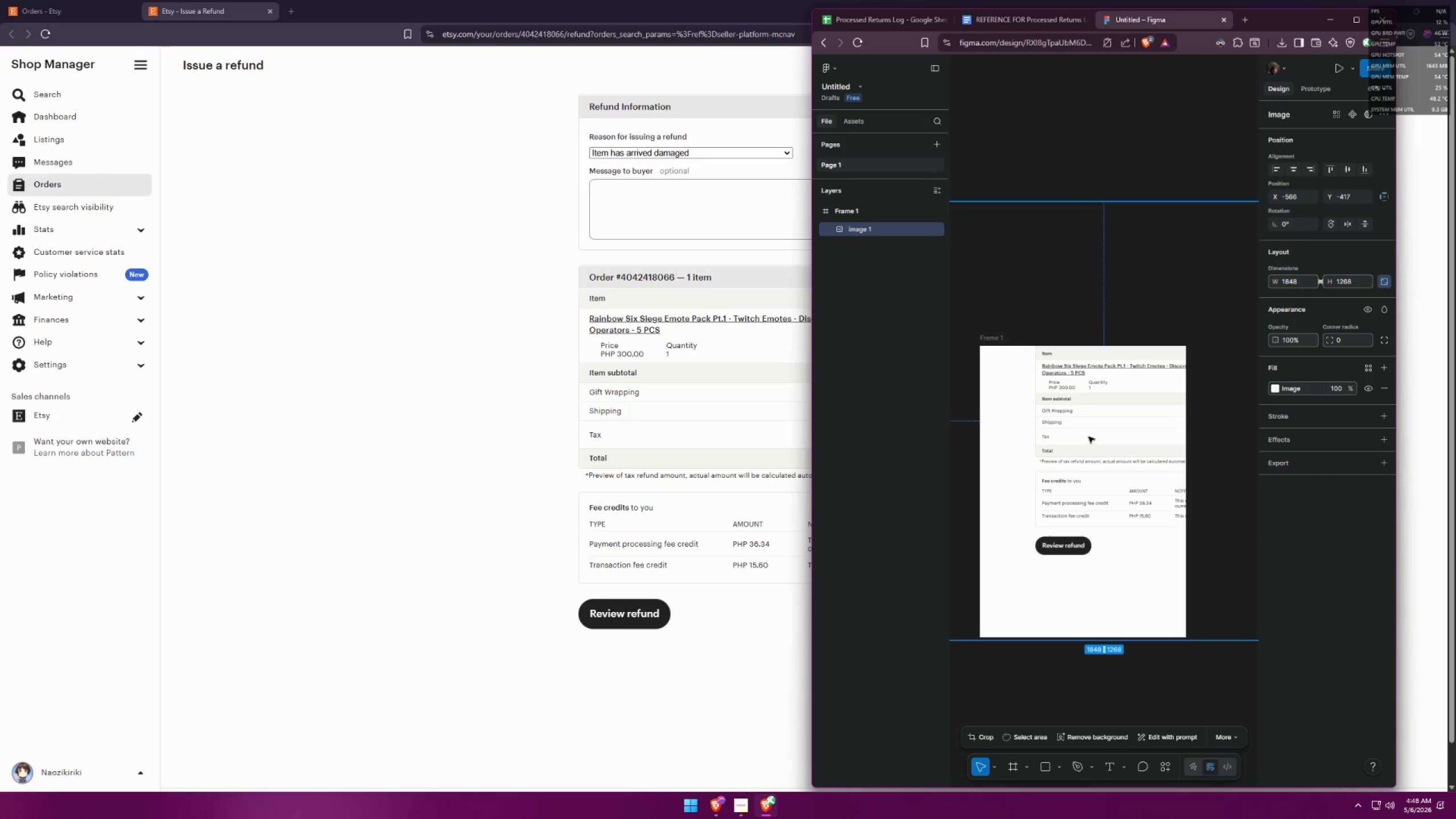 
hold_key(key=ControlLeft, duration=0.8)
scroll: coordinate [1032, 362], scroll_direction: down, amount: 10.0
 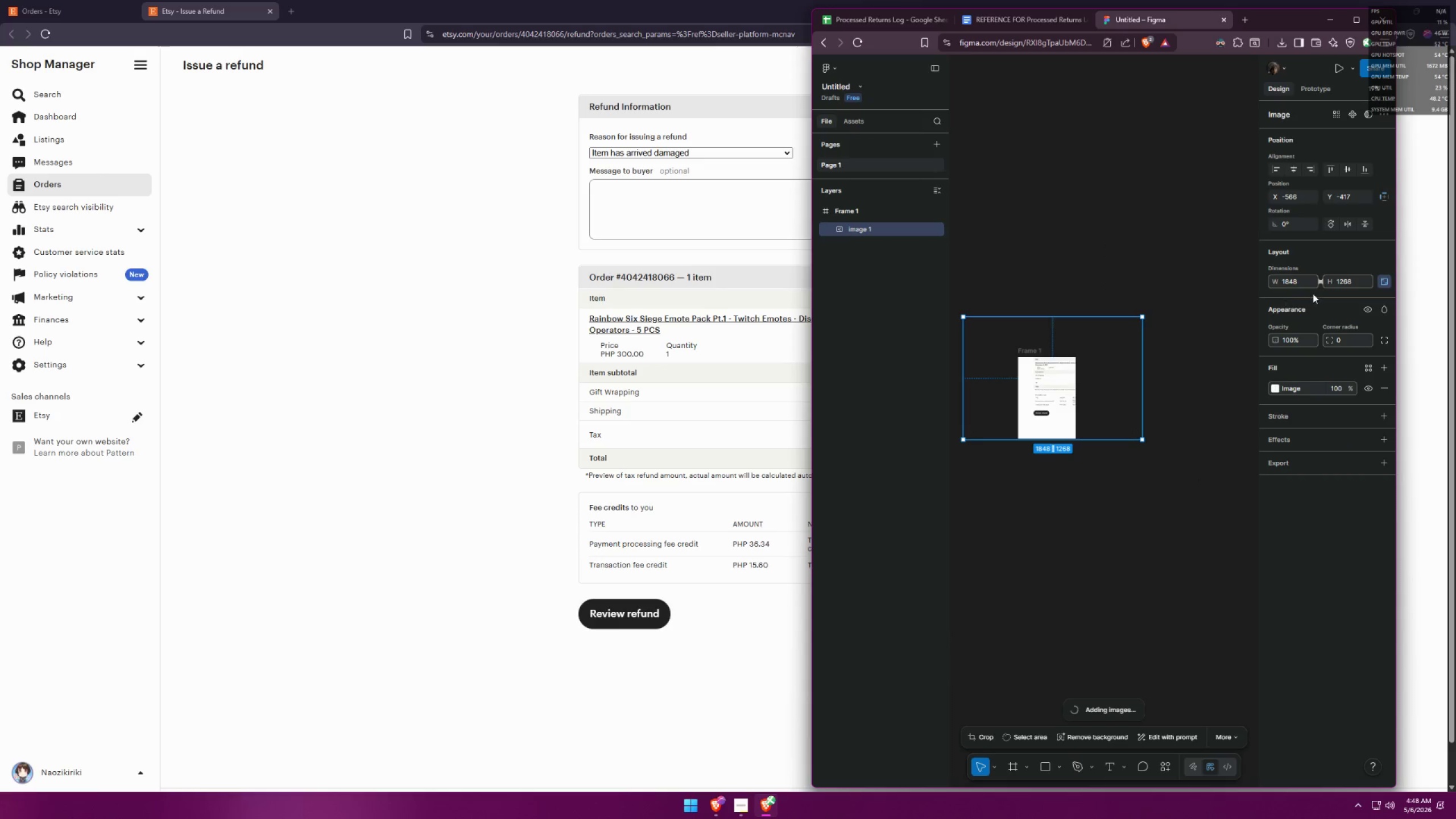 
left_click_drag(start_coordinate=[1300, 280], to_coordinate=[1267, 280])
 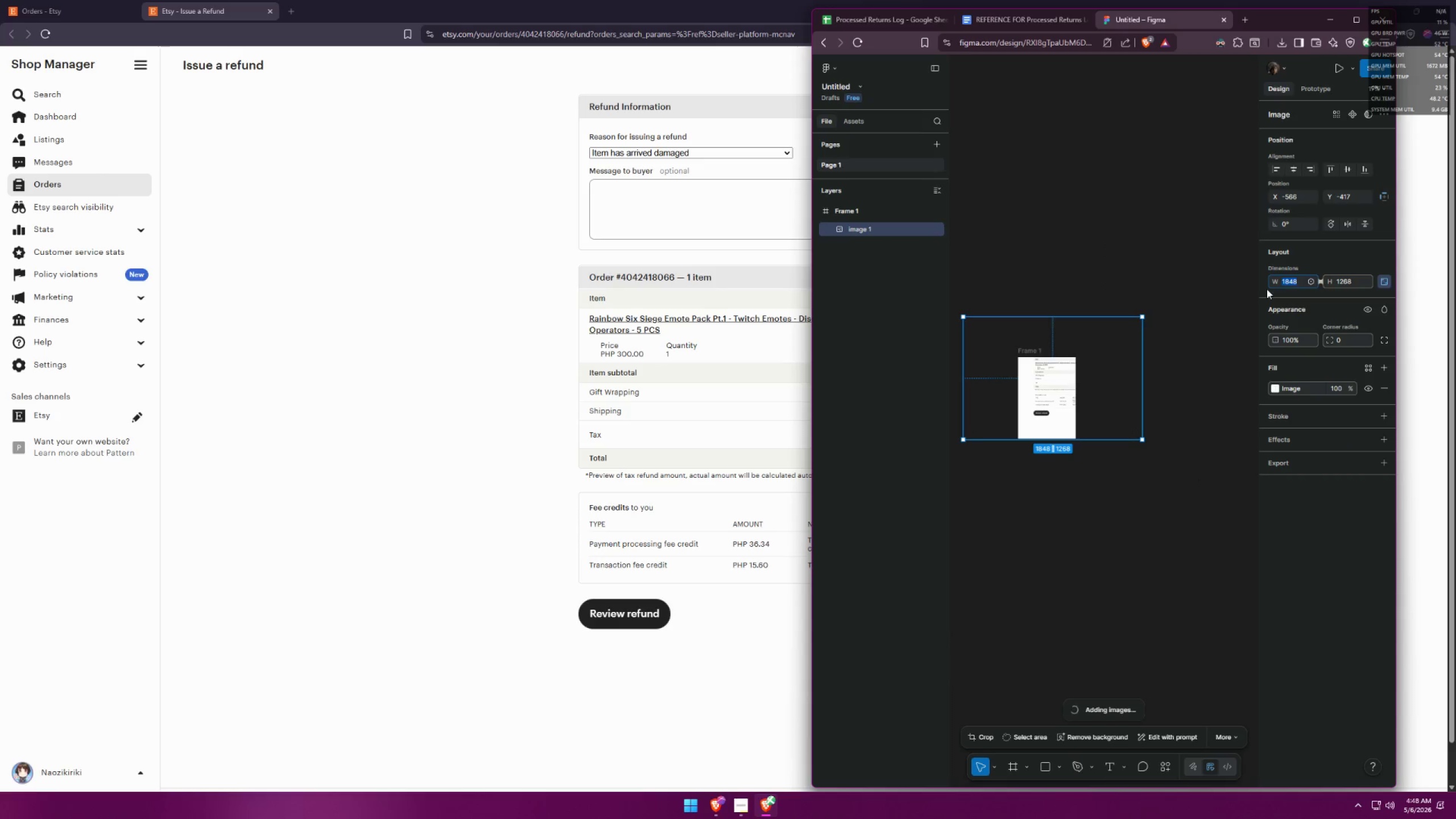 
type(100)
 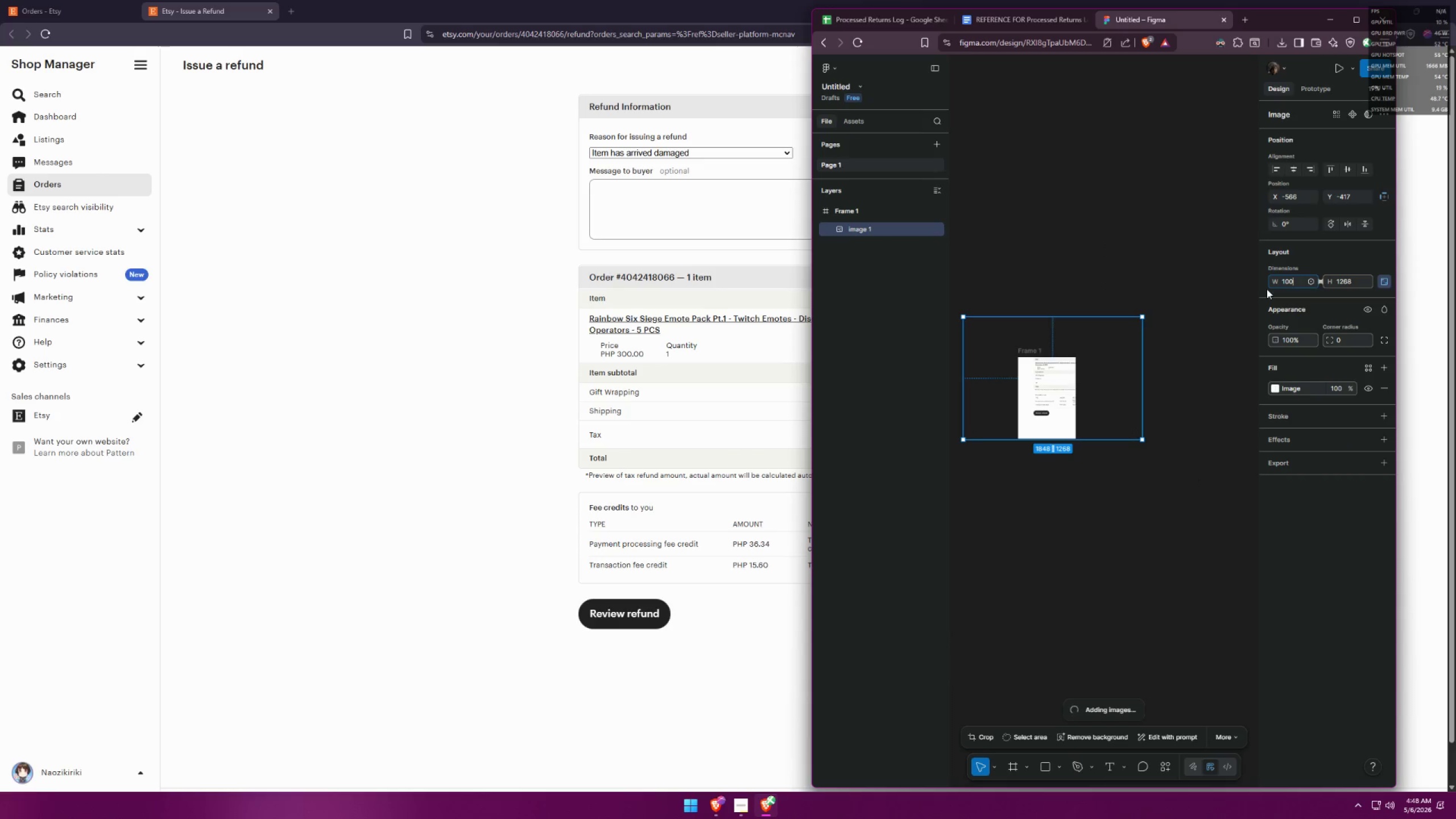 
key(Enter)
 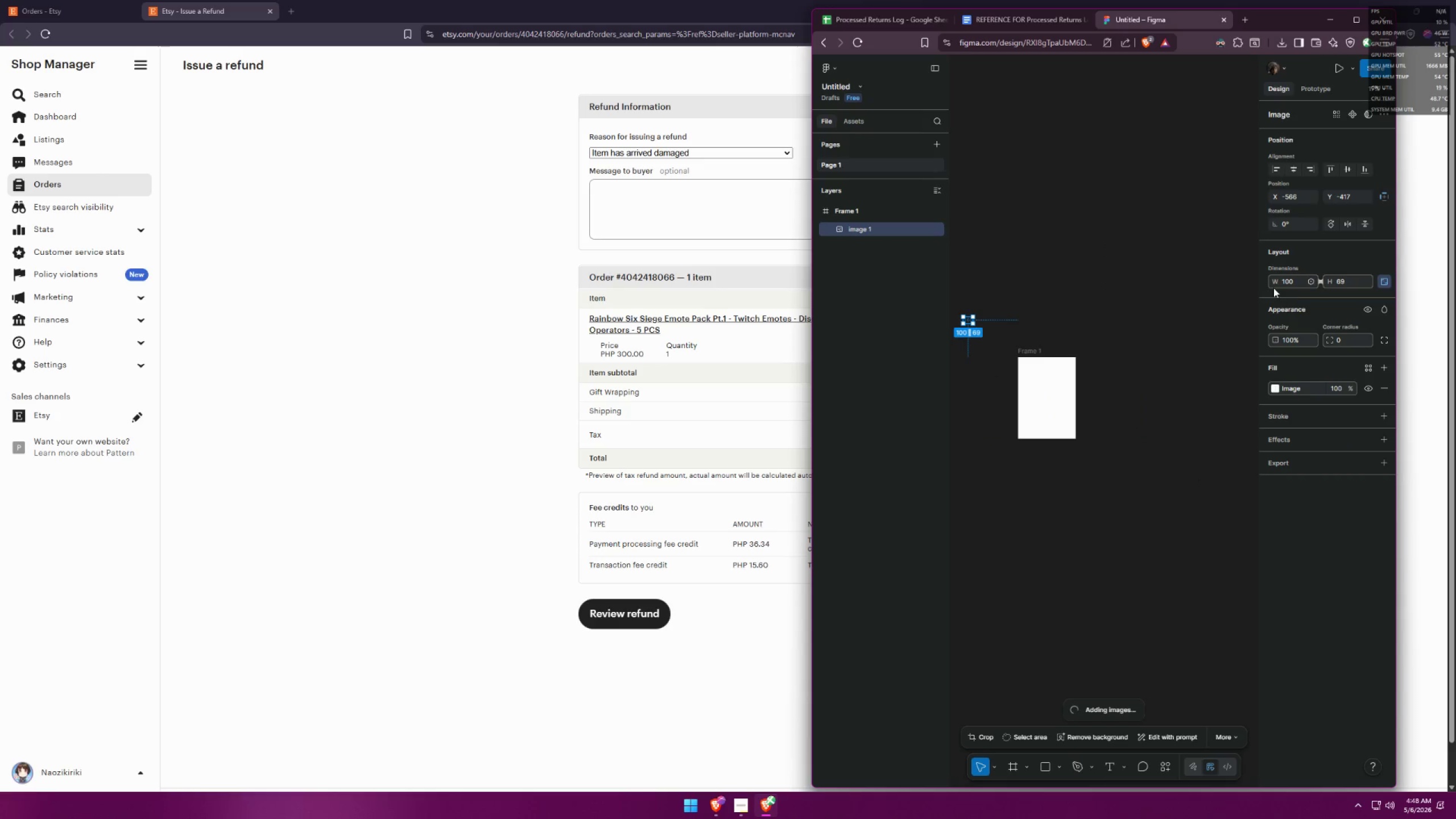 
left_click_drag(start_coordinate=[1295, 284], to_coordinate=[1265, 279])
 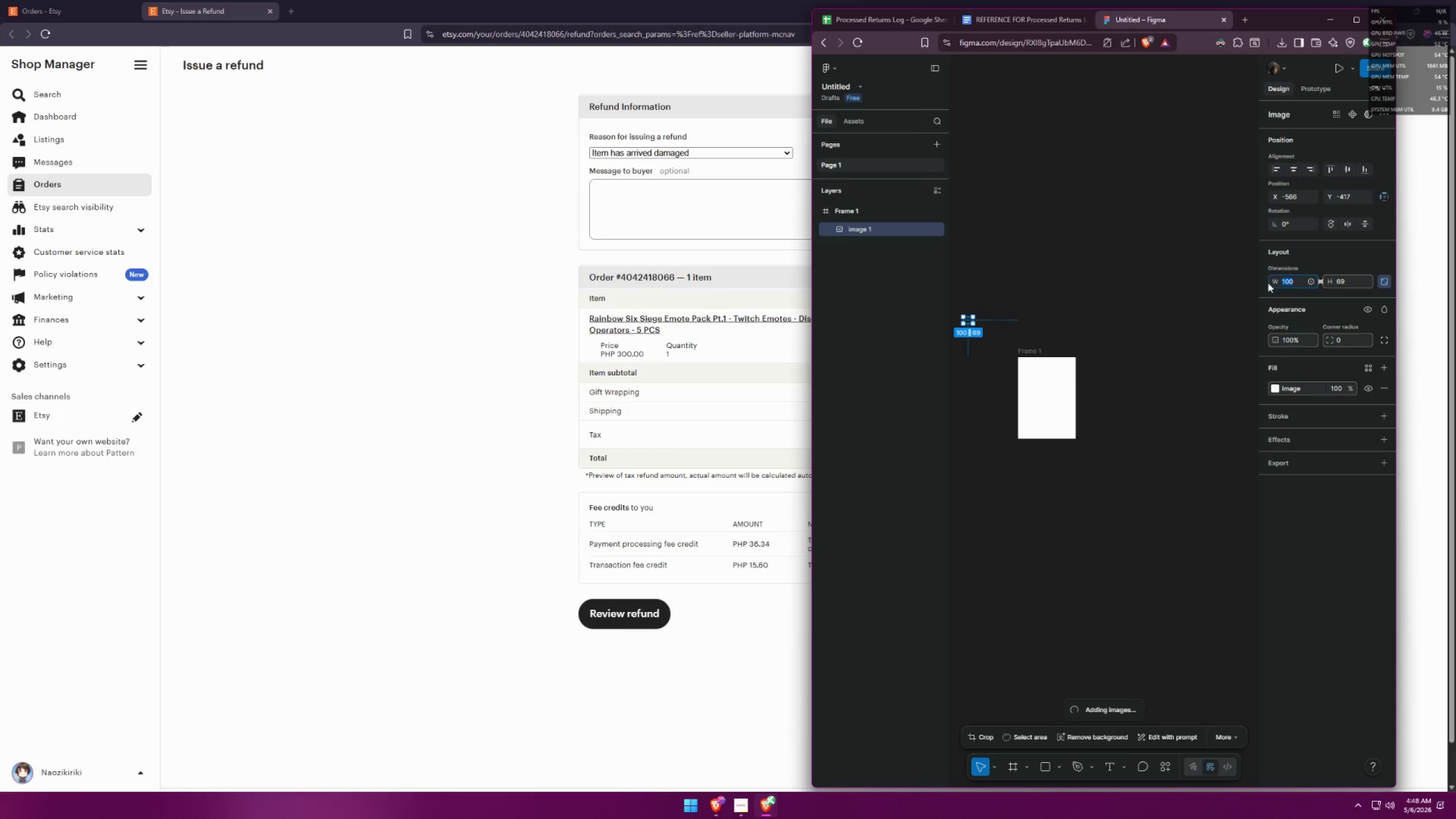 
type(5000)
key(Backspace)
 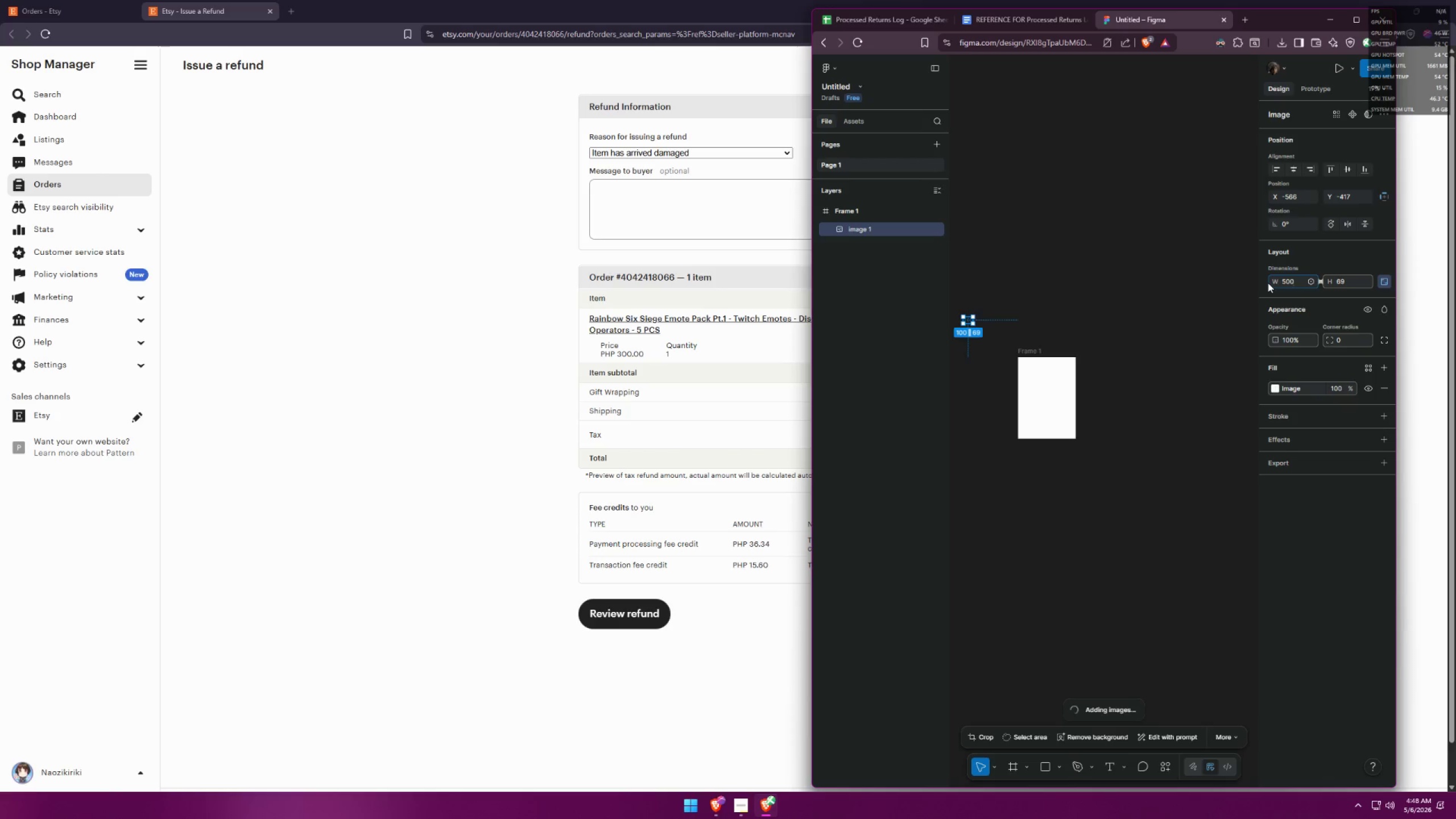 
key(Enter)
 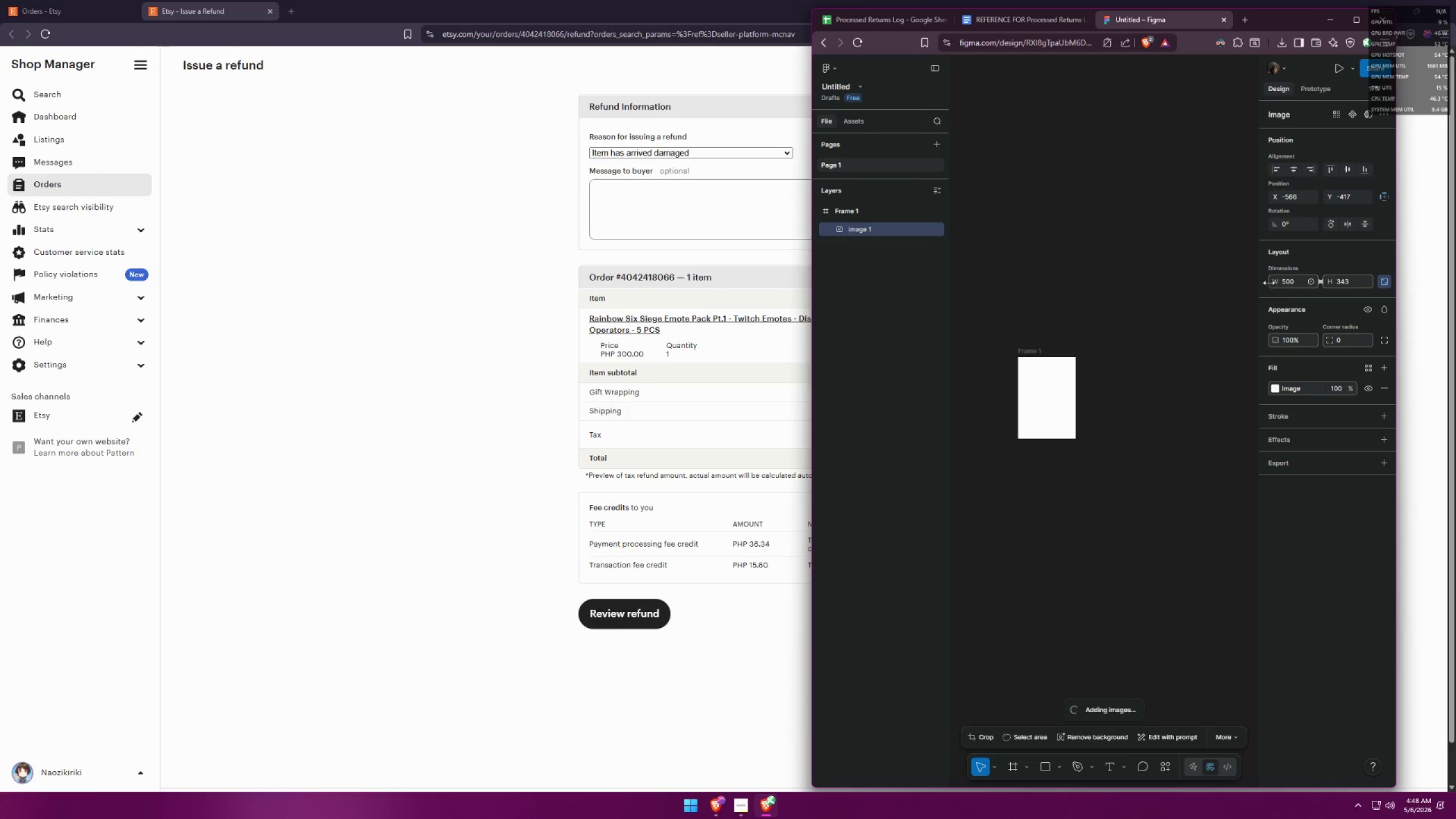 
hold_key(key=ControlLeft, duration=0.38)
 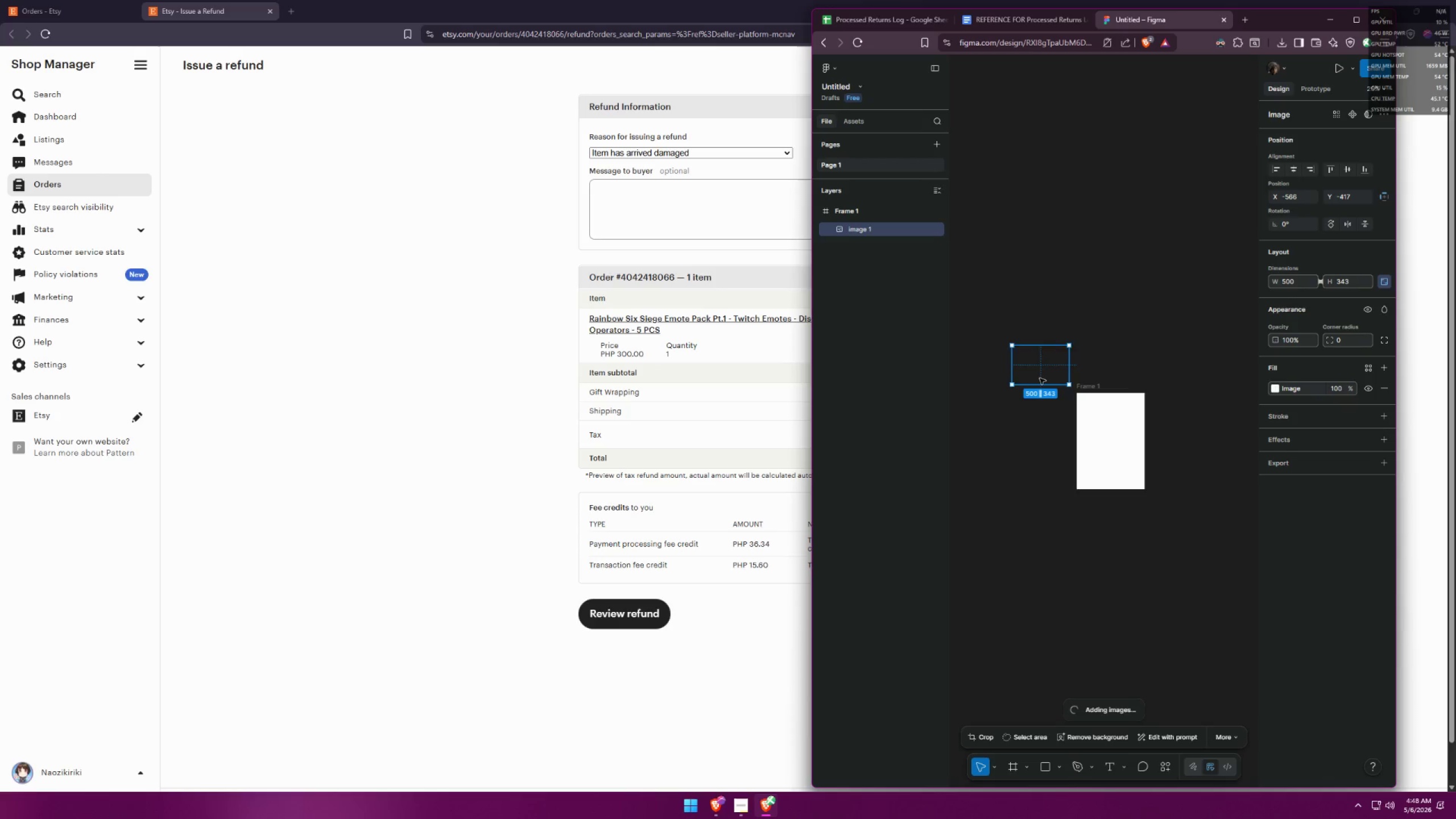 
hold_key(key=ControlLeft, duration=0.69)
 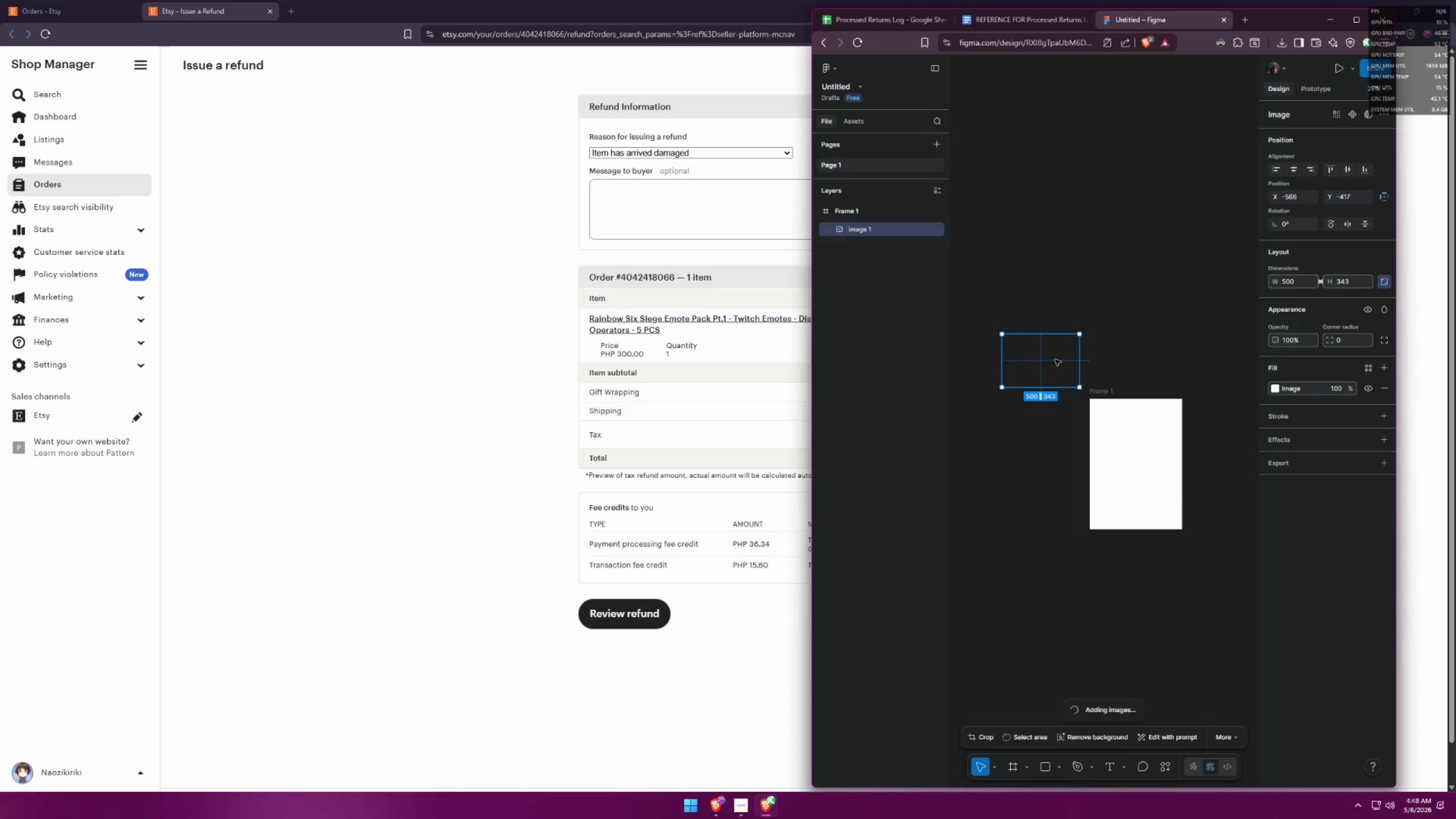 
left_click_drag(start_coordinate=[1057, 366], to_coordinate=[1160, 462])
 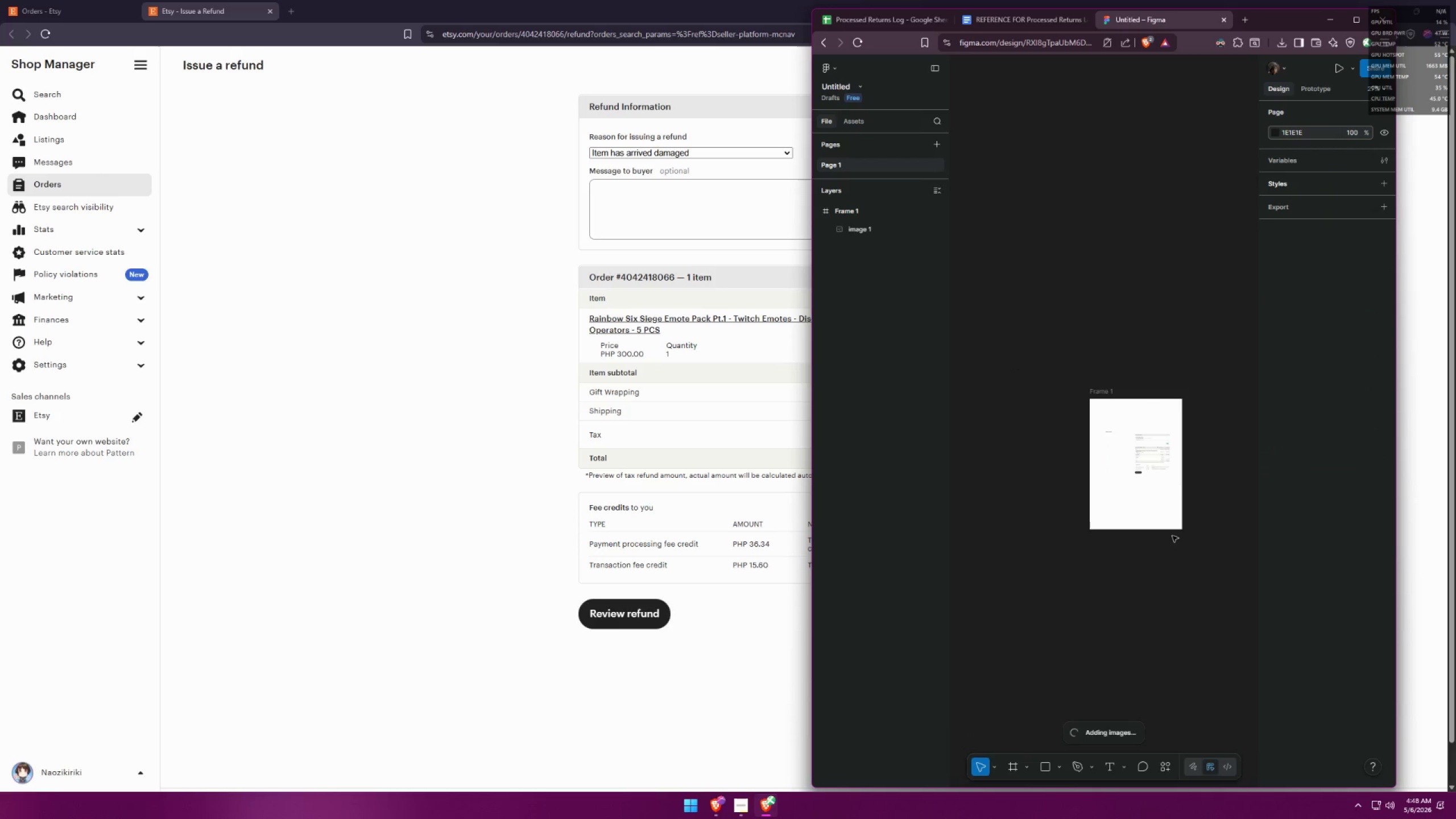 
scroll: coordinate [1041, 377], scroll_direction: up, amount: 4.0
 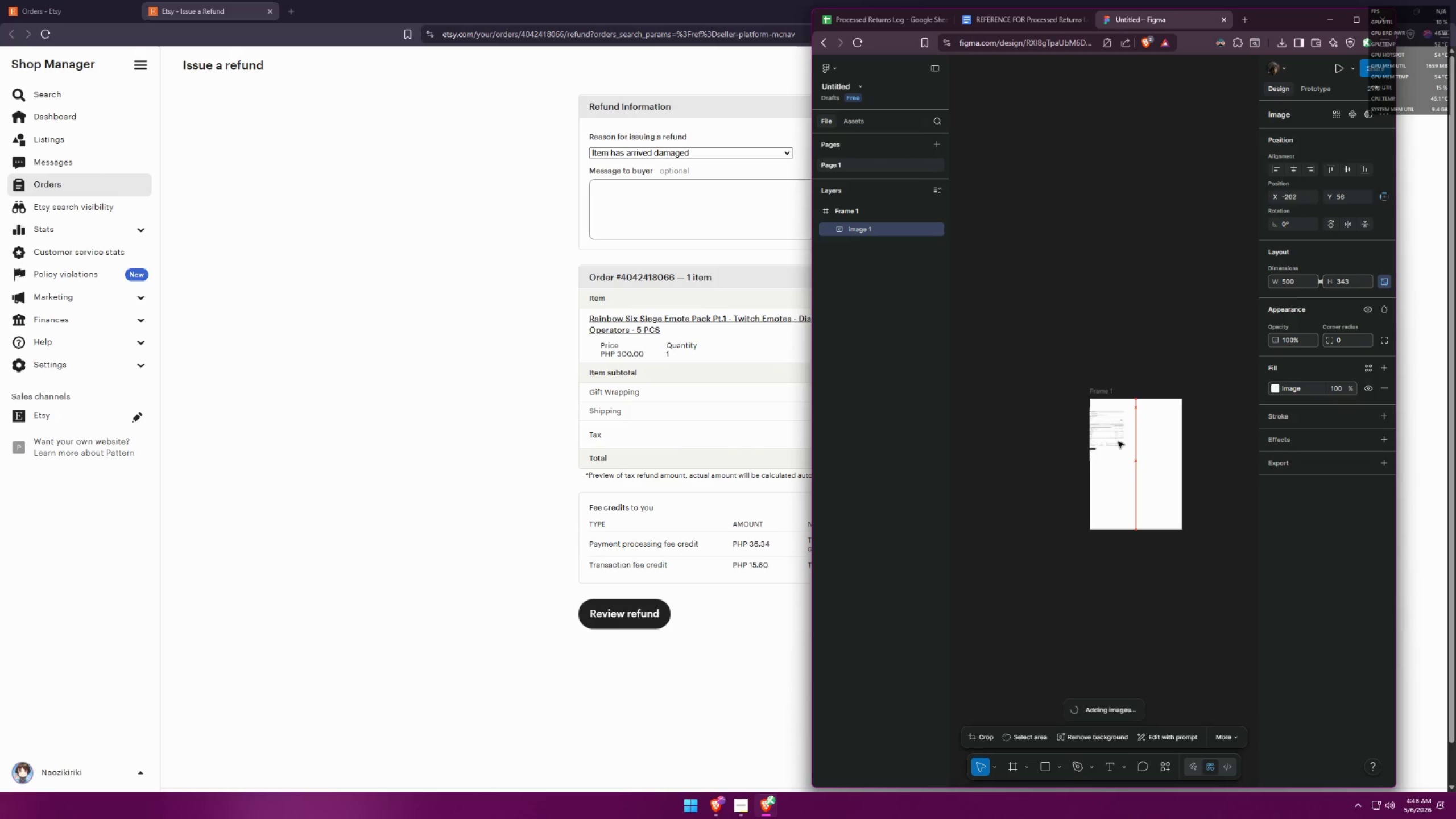 
left_click_drag(start_coordinate=[1153, 478], to_coordinate=[1145, 478])
 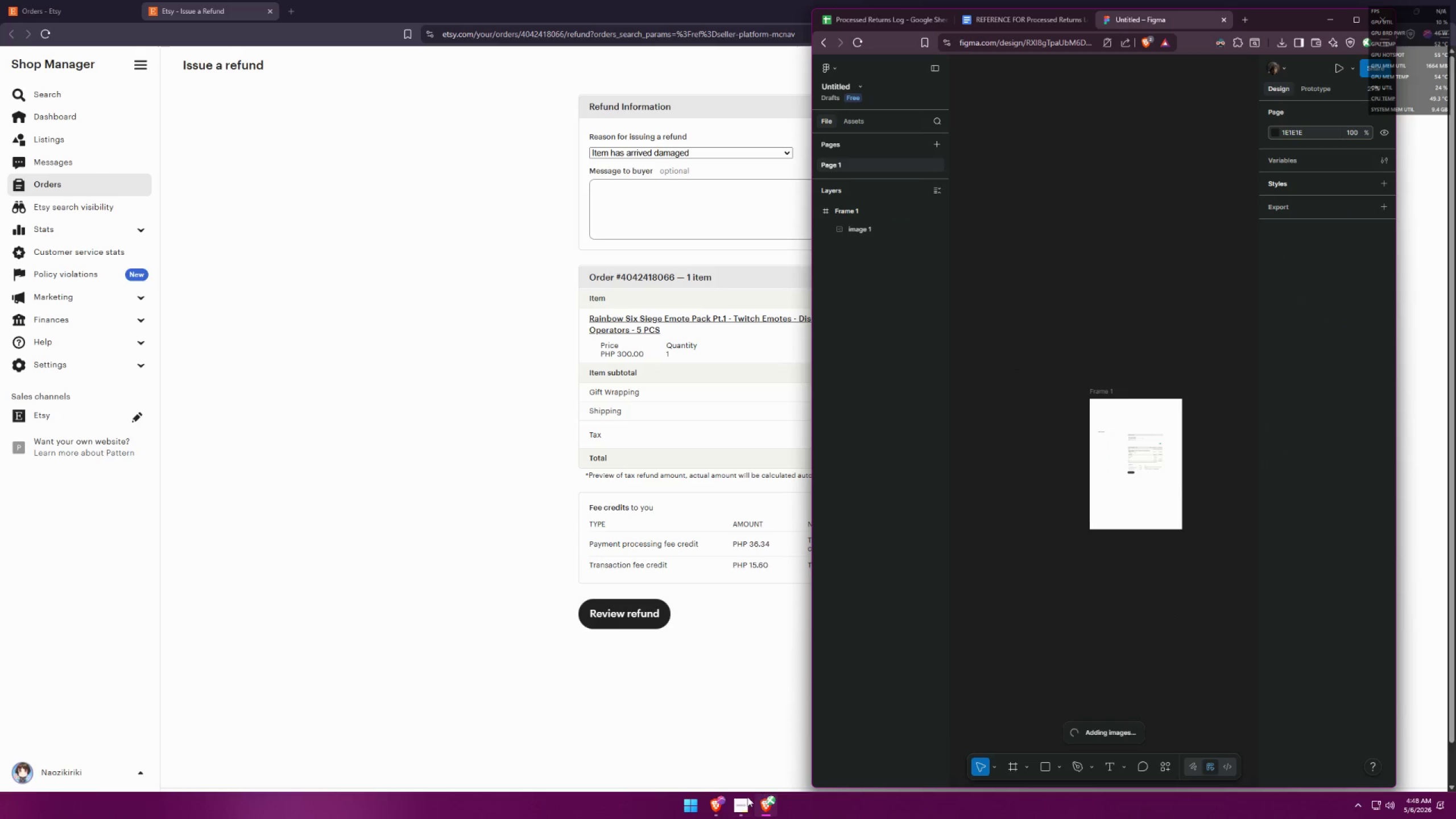 
left_click([743, 799])